 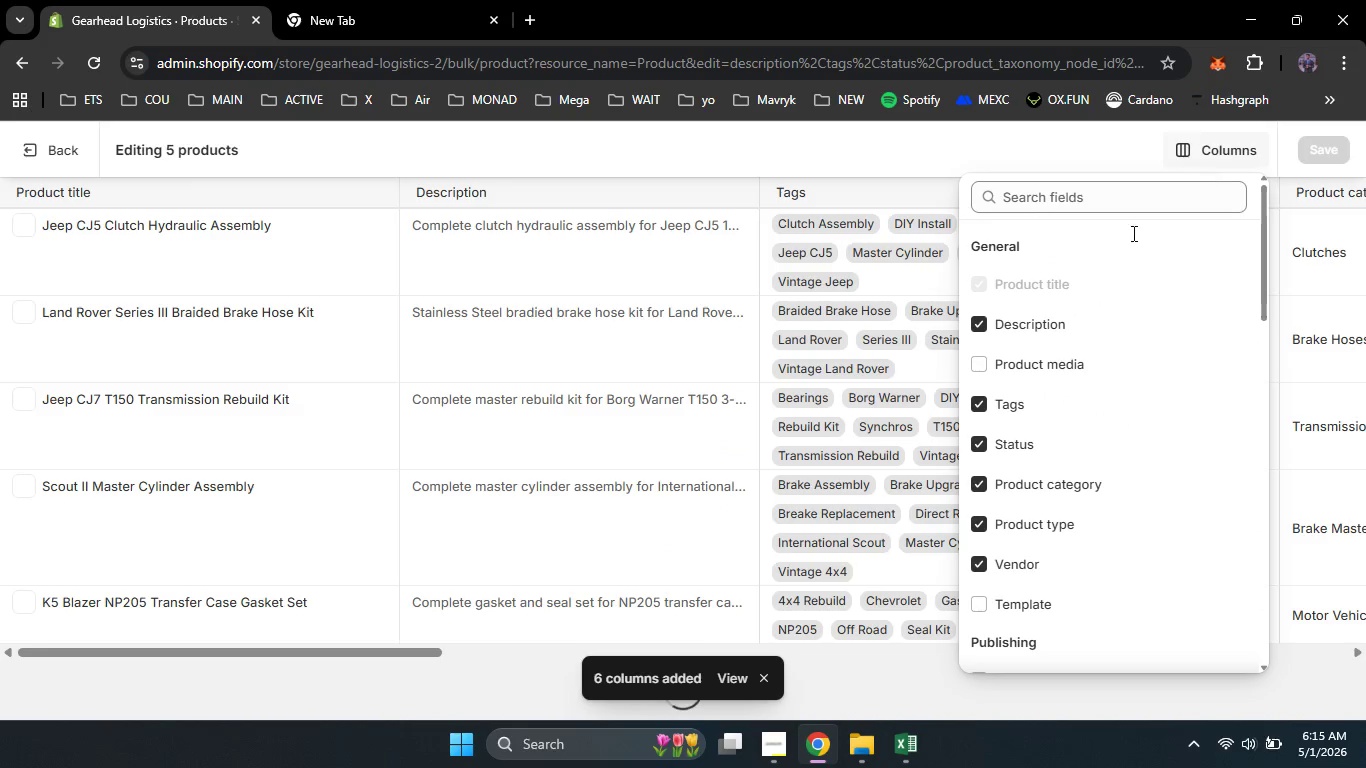 
left_click([1051, 314])
 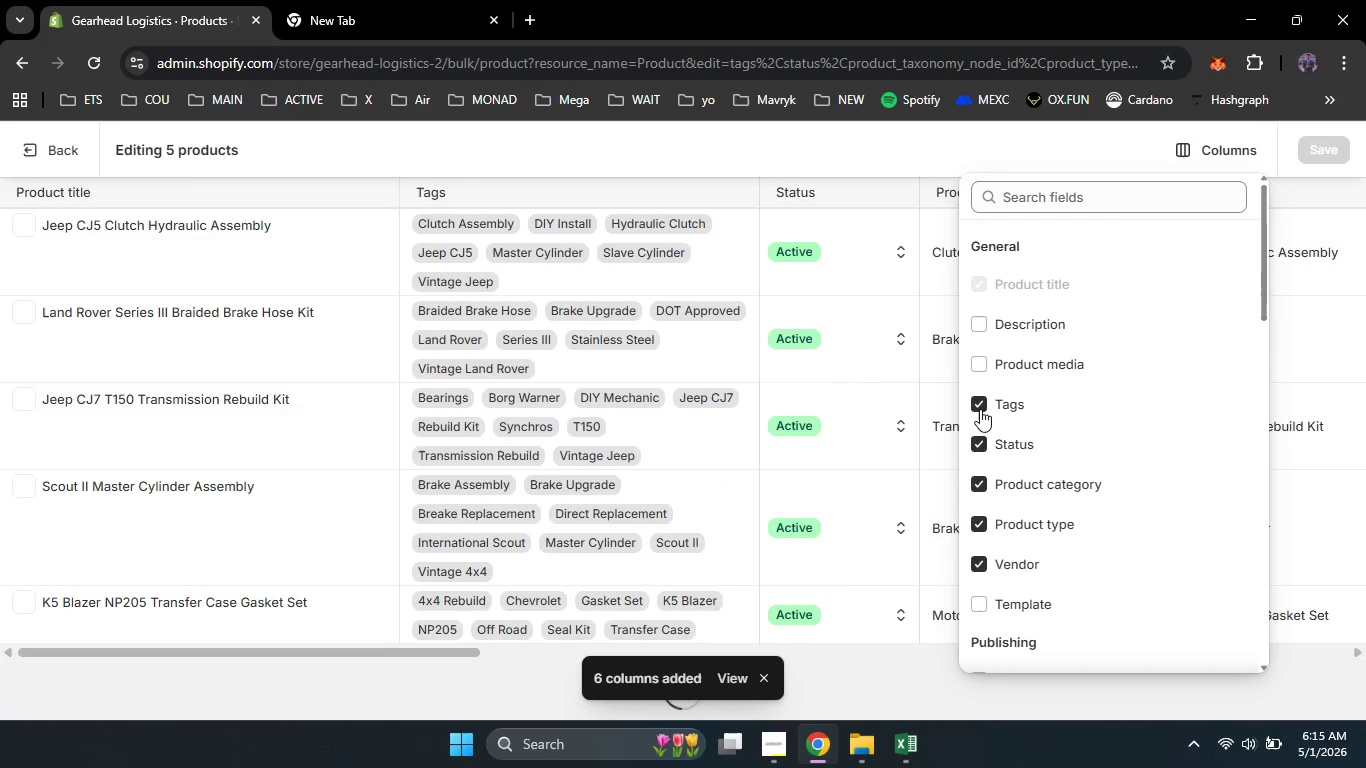 
left_click([980, 409])
 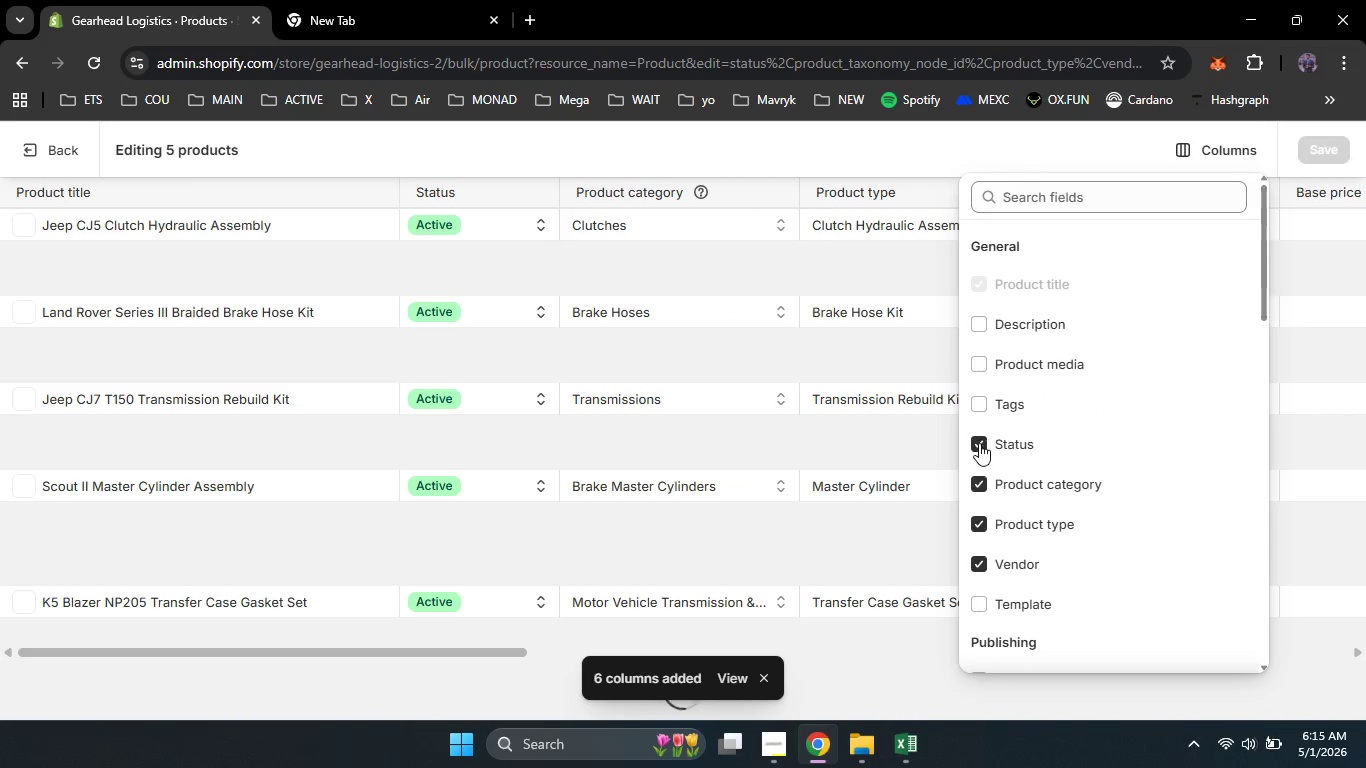 
left_click([979, 439])
 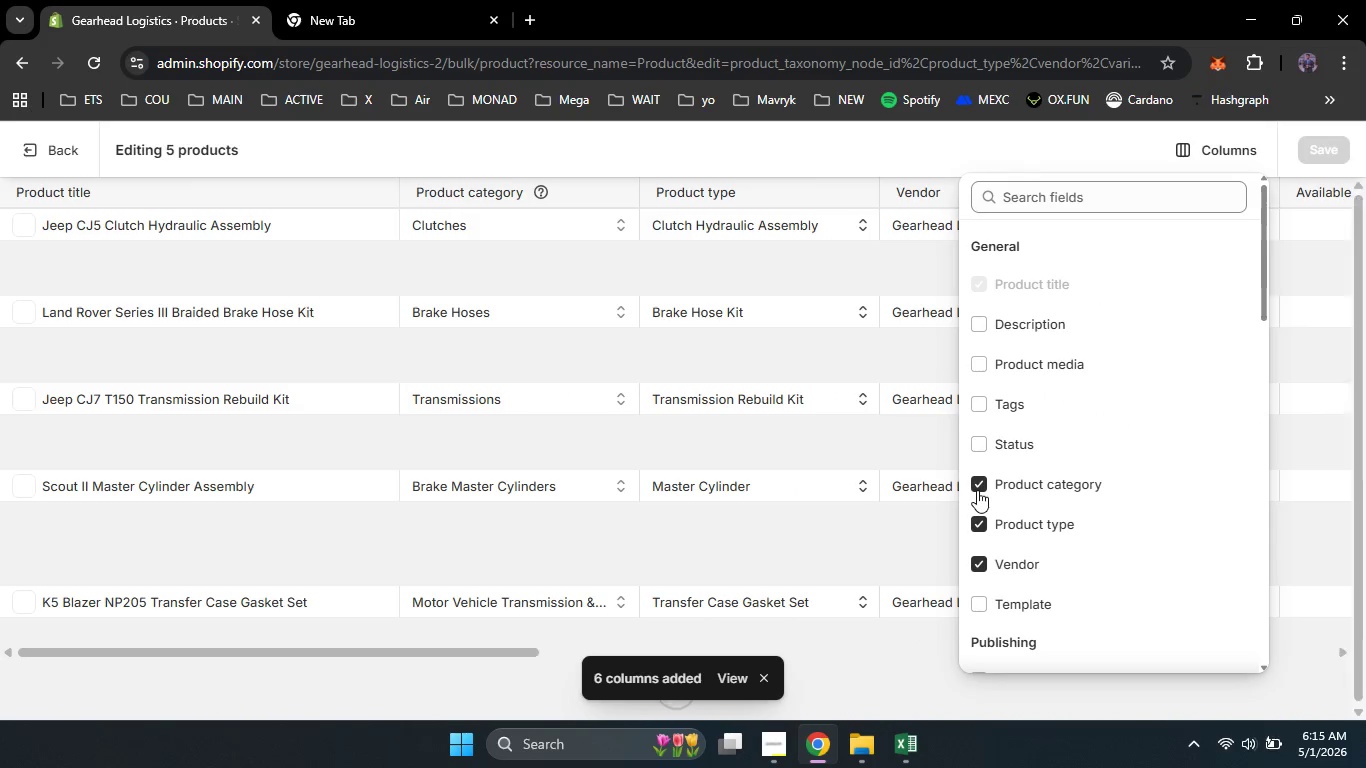 
left_click([977, 490])
 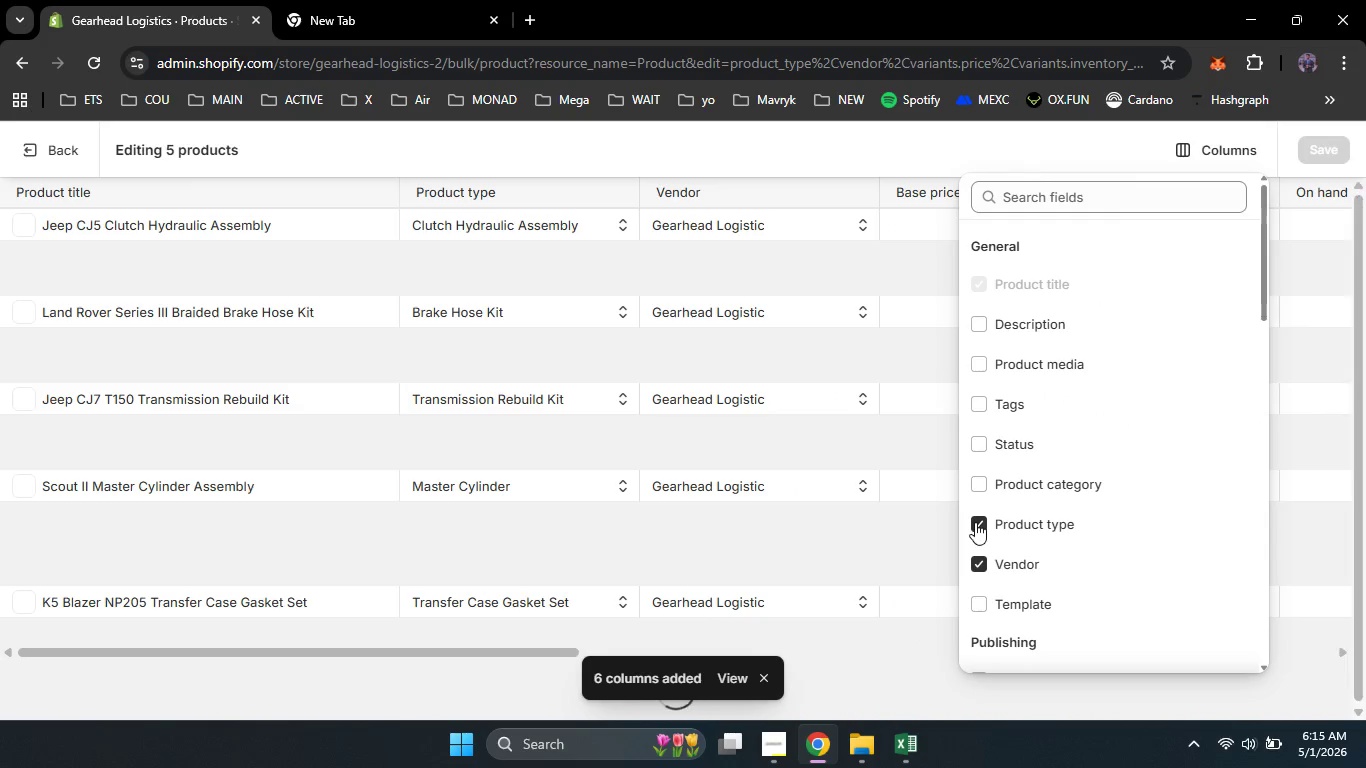 
left_click([975, 522])
 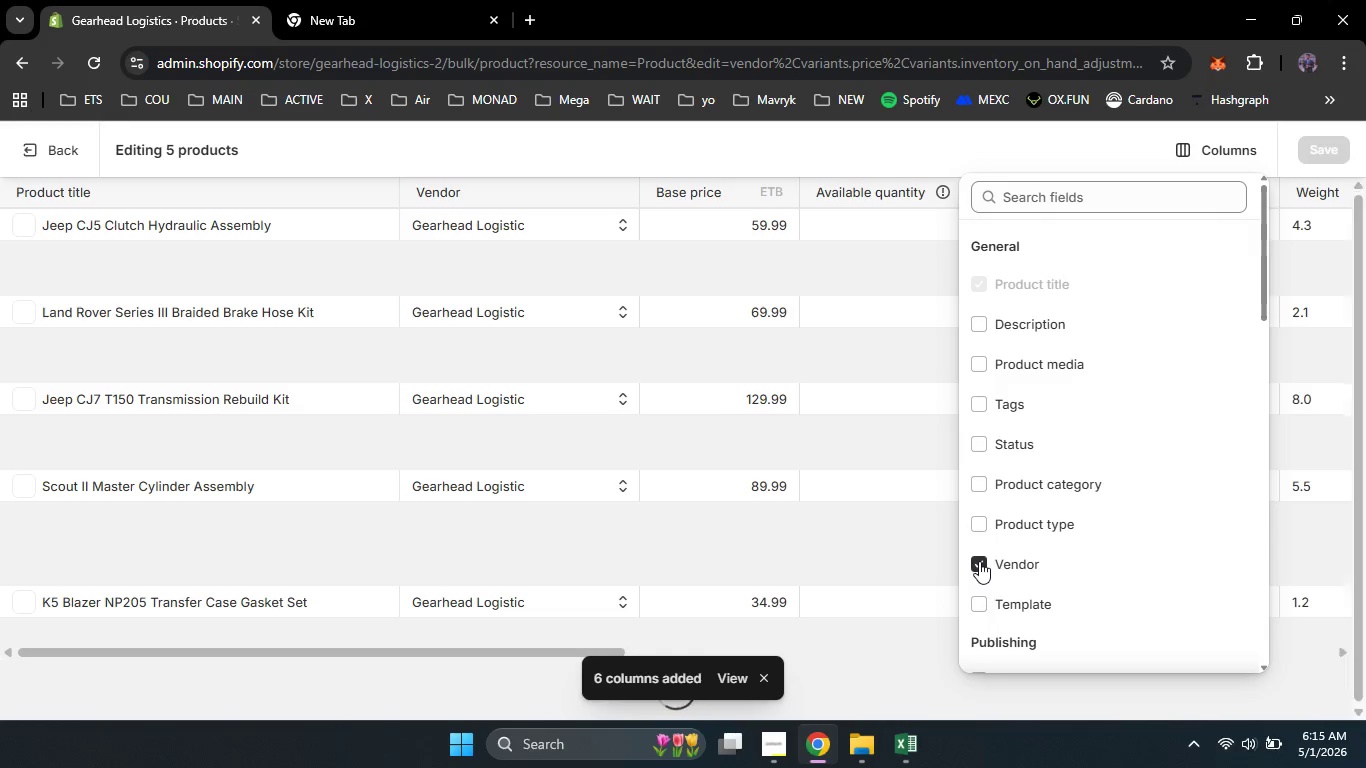 
left_click([979, 561])
 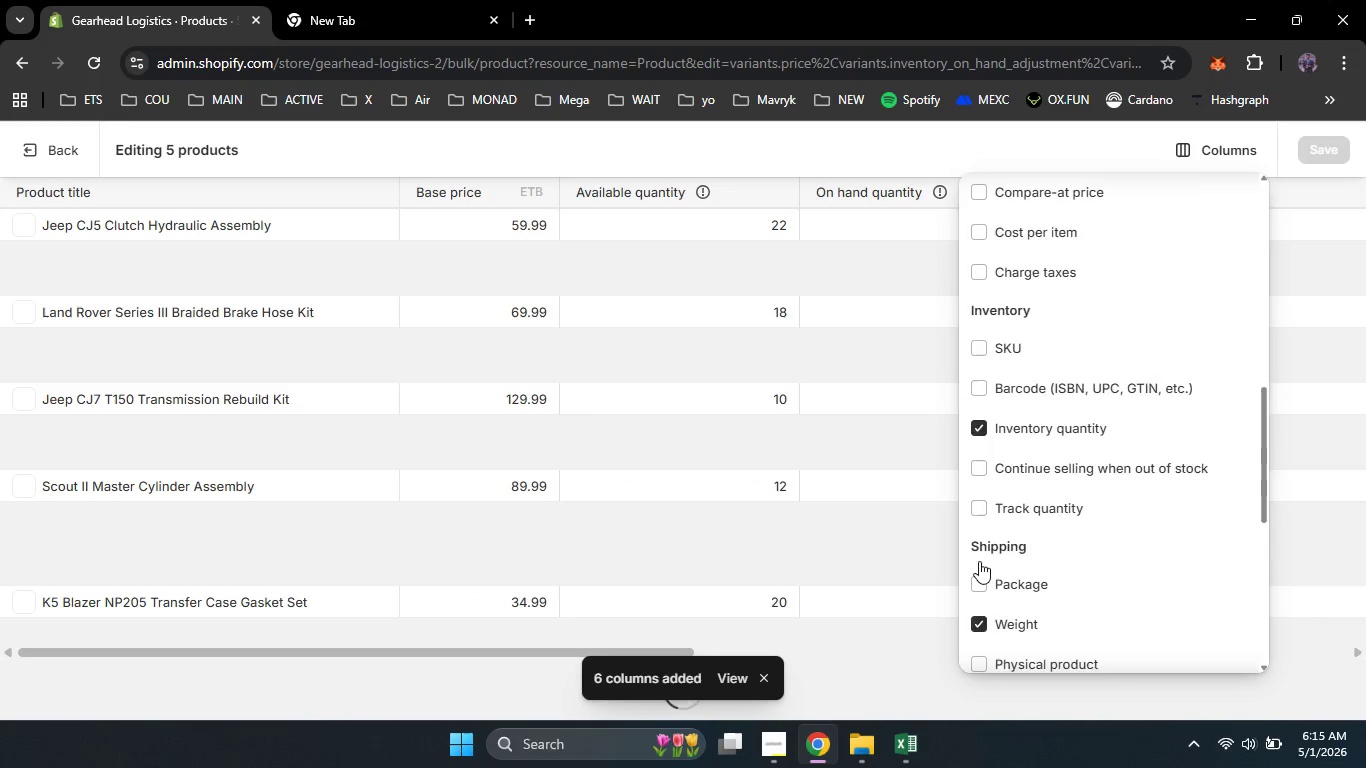 
scroll: coordinate [979, 561], scroll_direction: down, amount: 18.0
 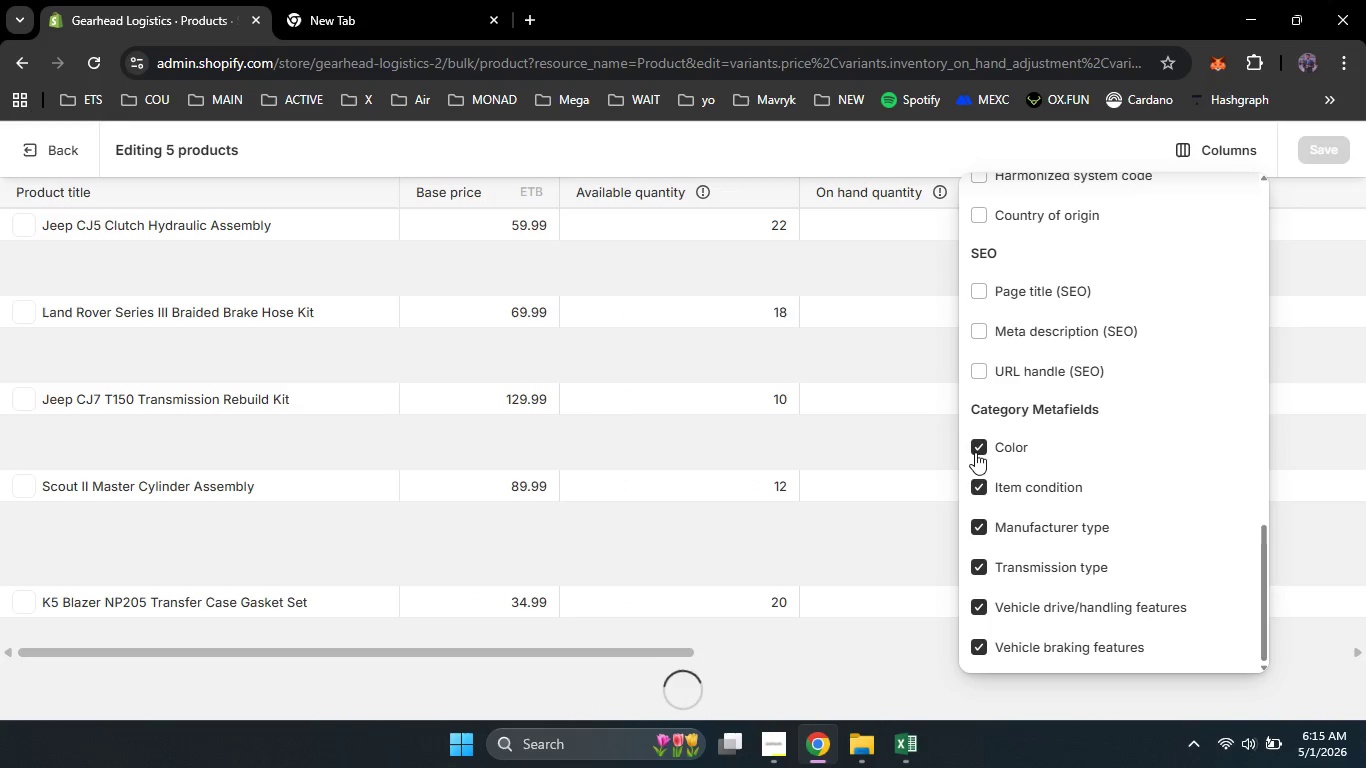 
left_click([975, 452])
 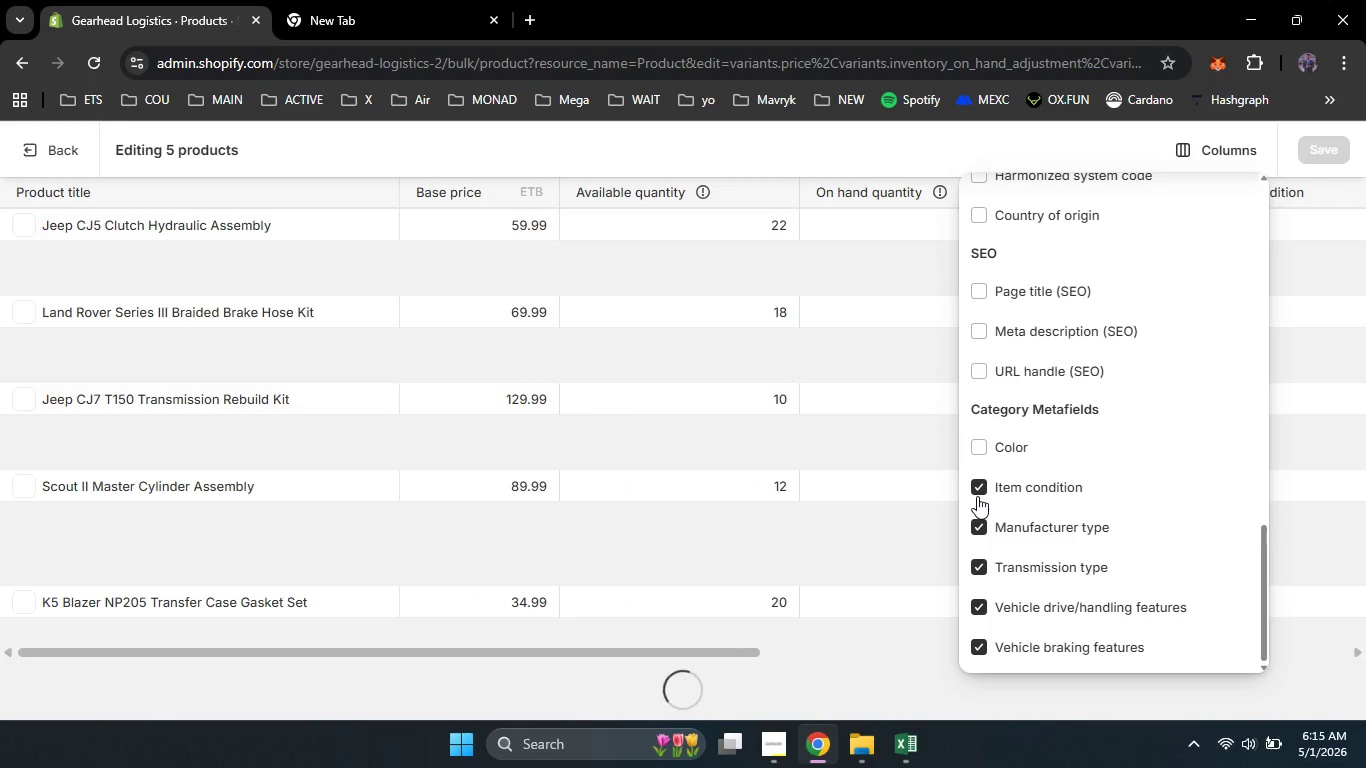 
left_click([977, 496])
 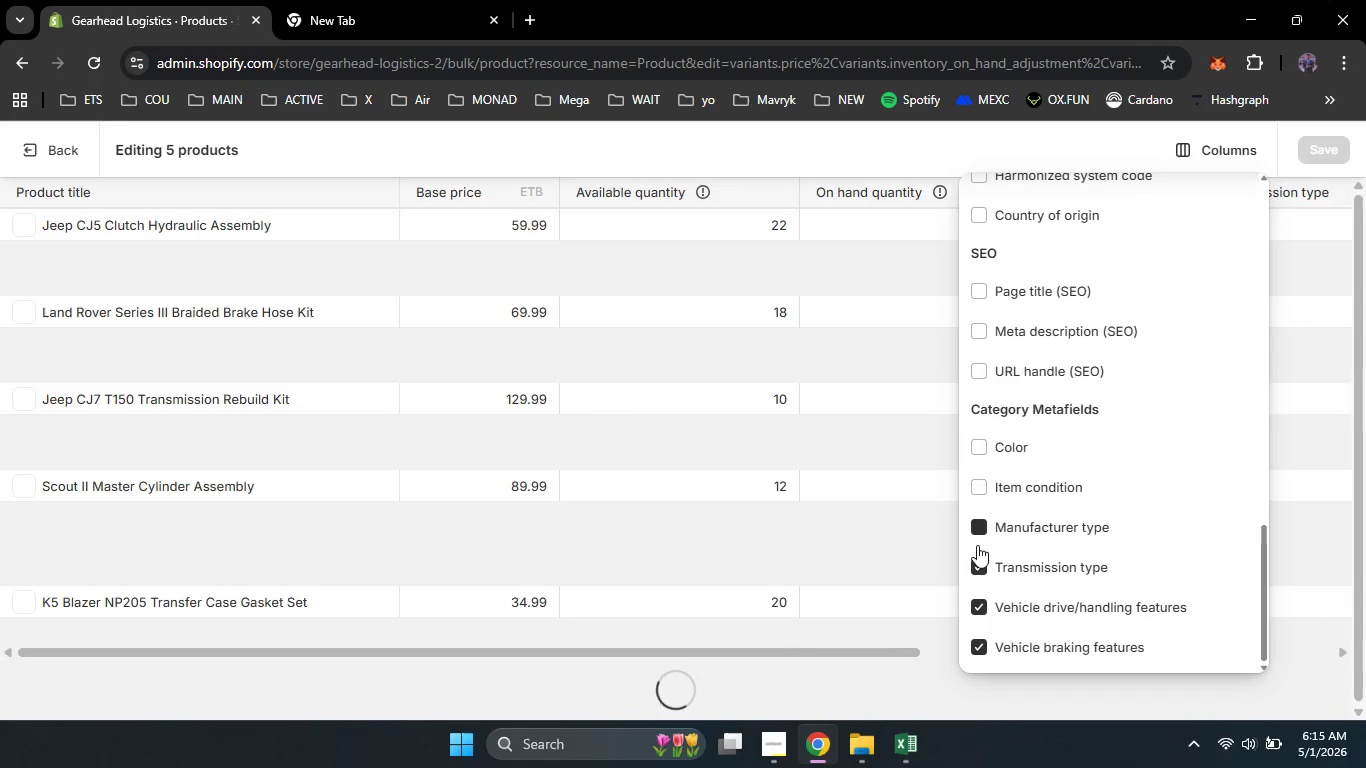 
left_click([979, 523])
 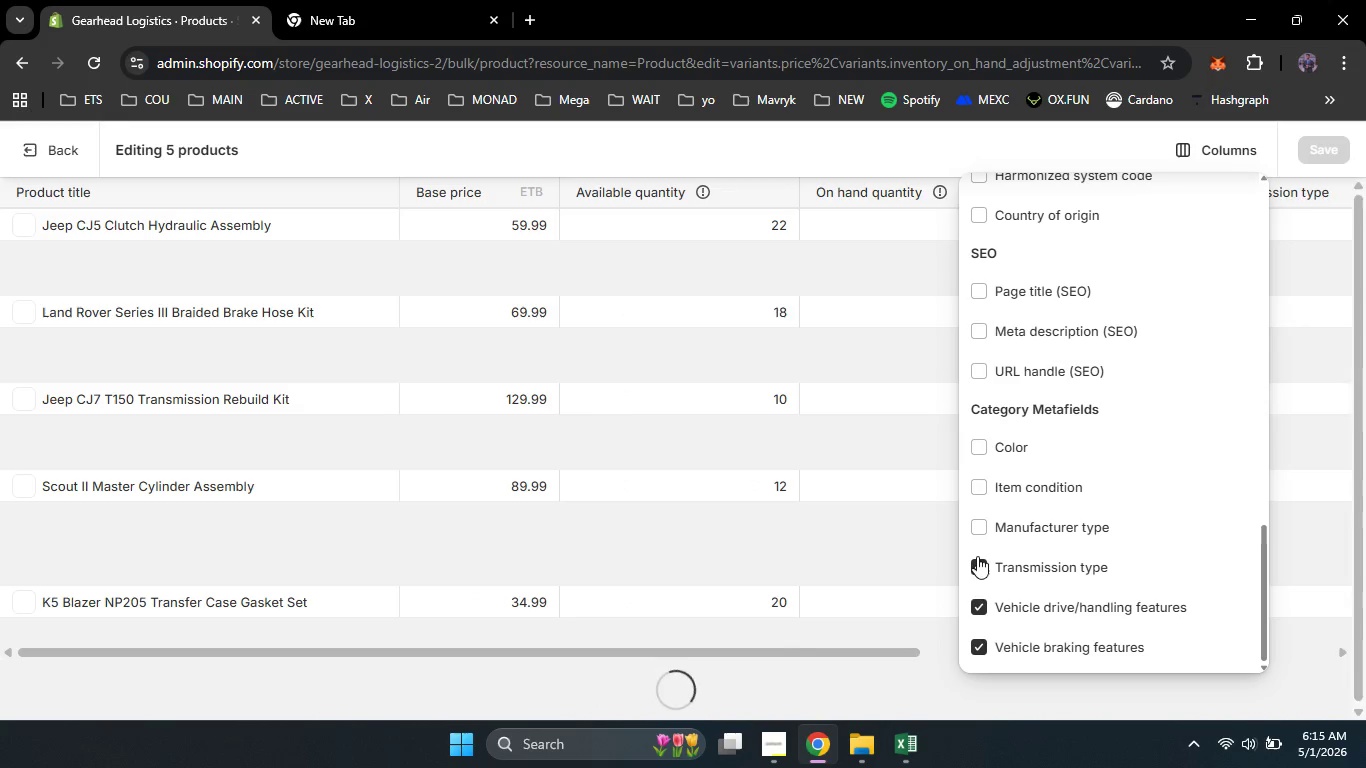 
left_click([977, 556])
 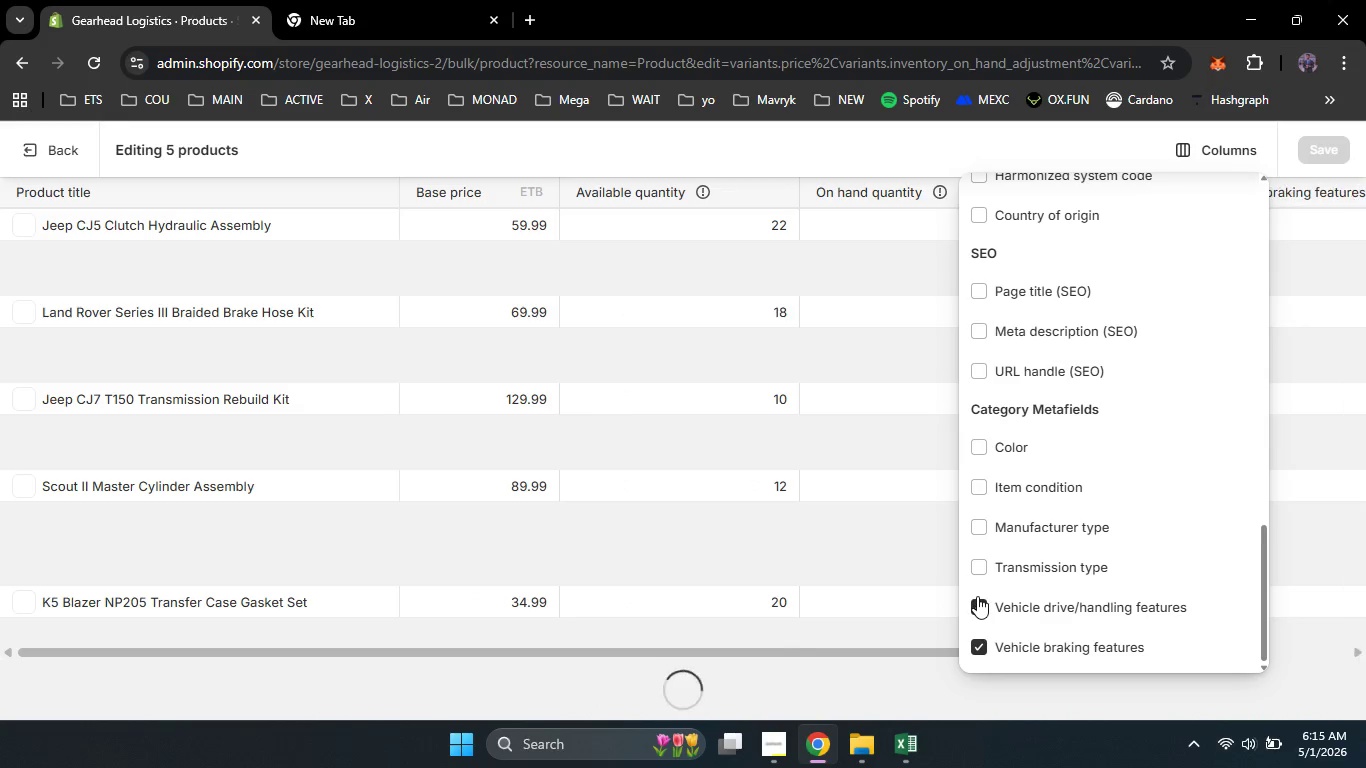 
left_click([977, 596])
 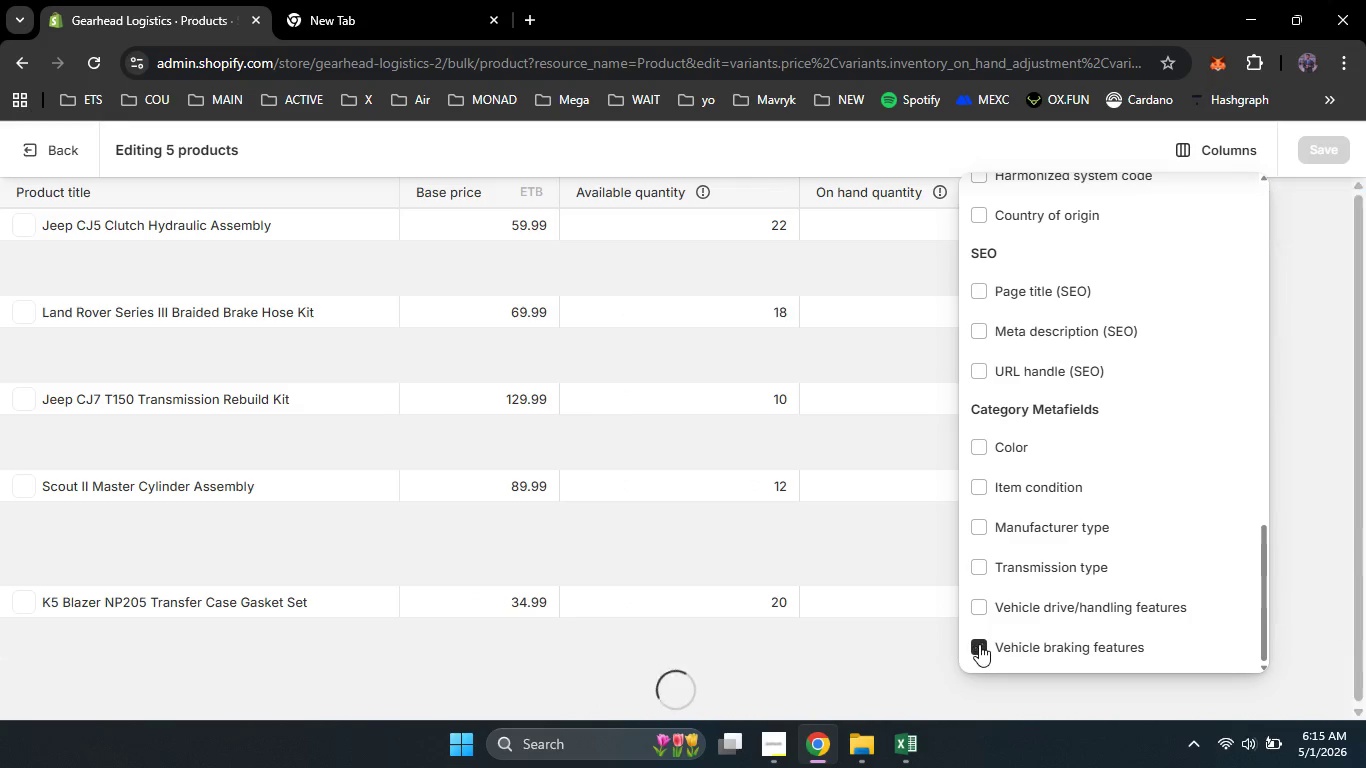 
left_click([979, 644])
 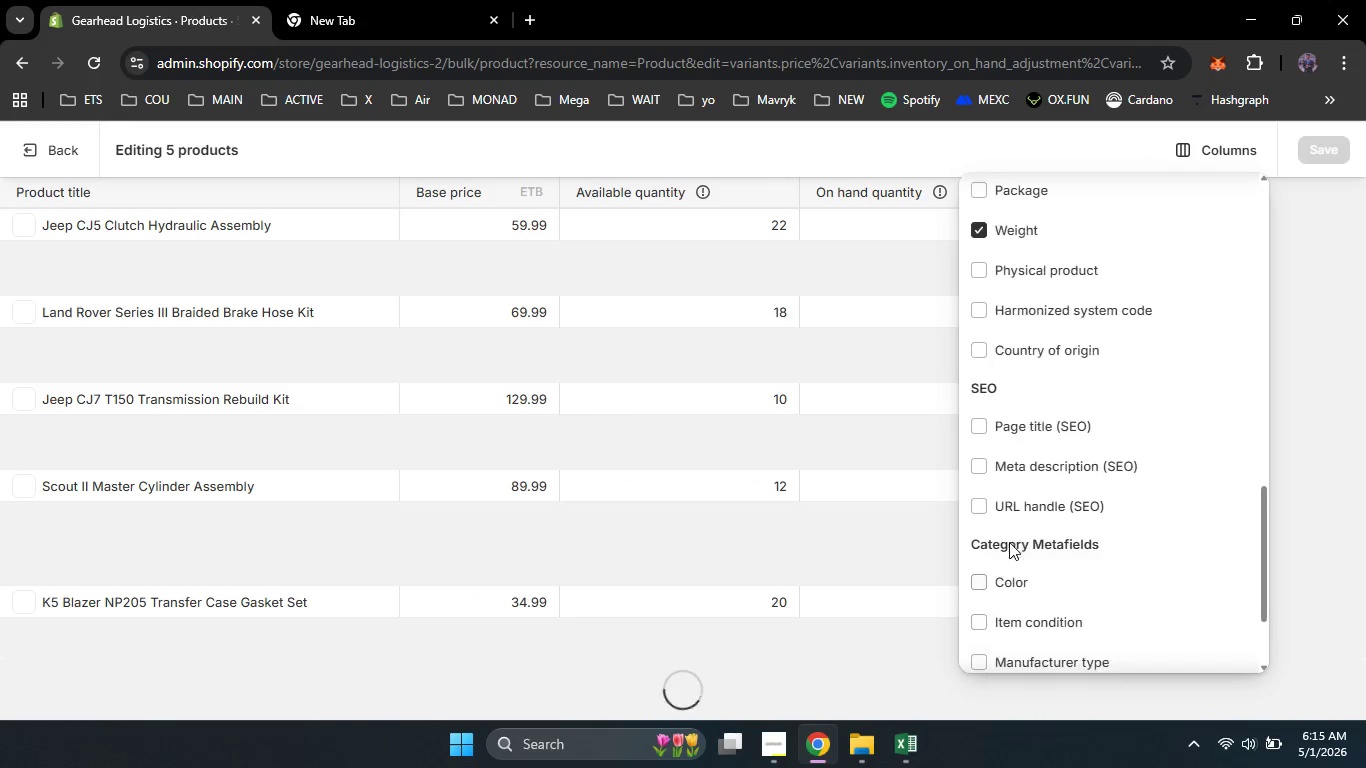 
scroll: coordinate [1009, 542], scroll_direction: none, amount: 0.0
 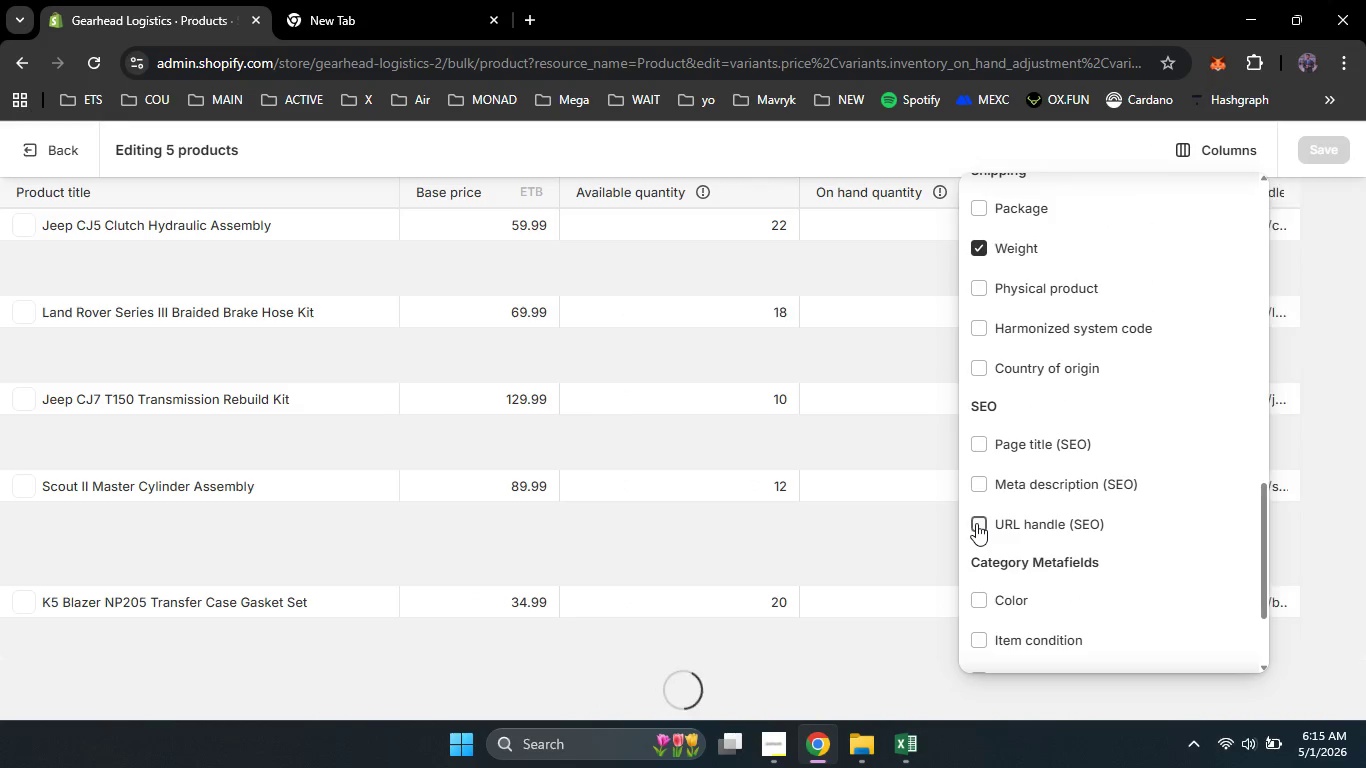 
left_click([976, 523])
 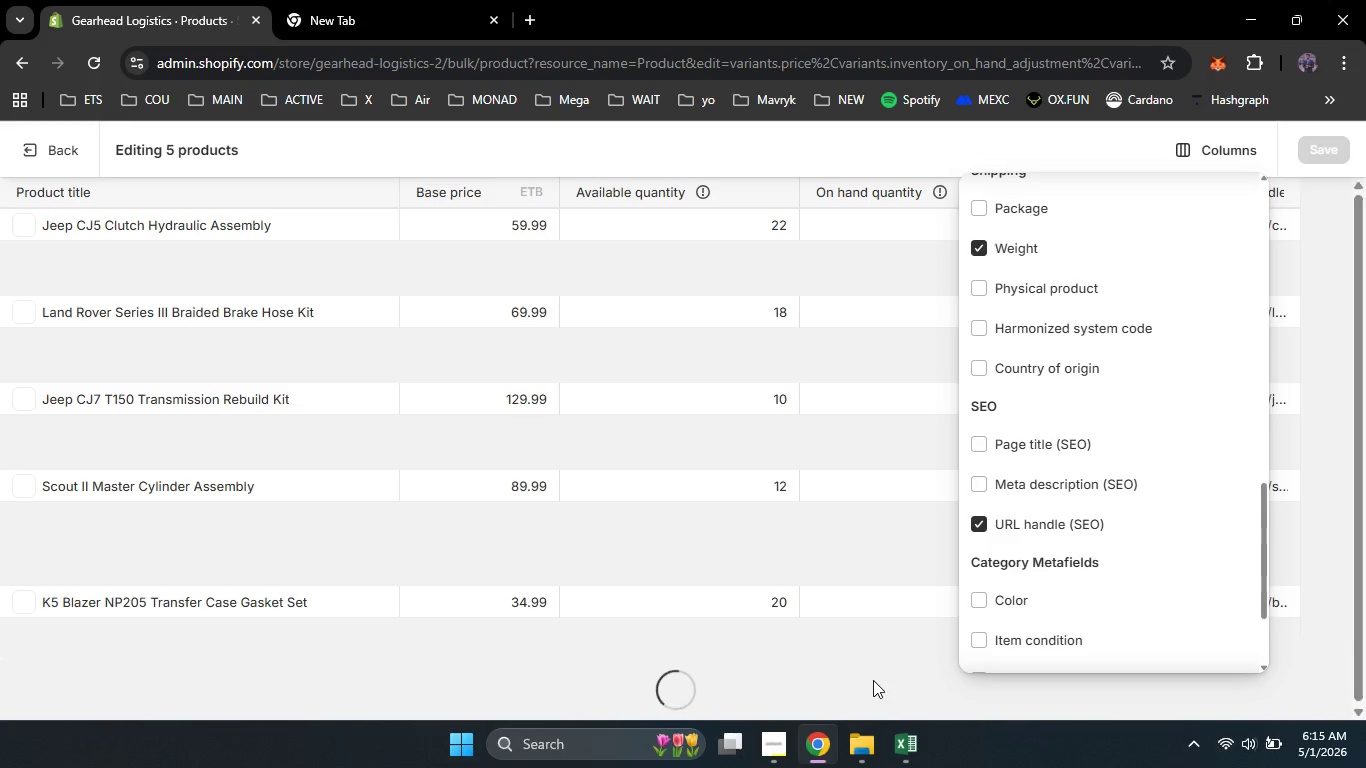 
left_click([873, 680])
 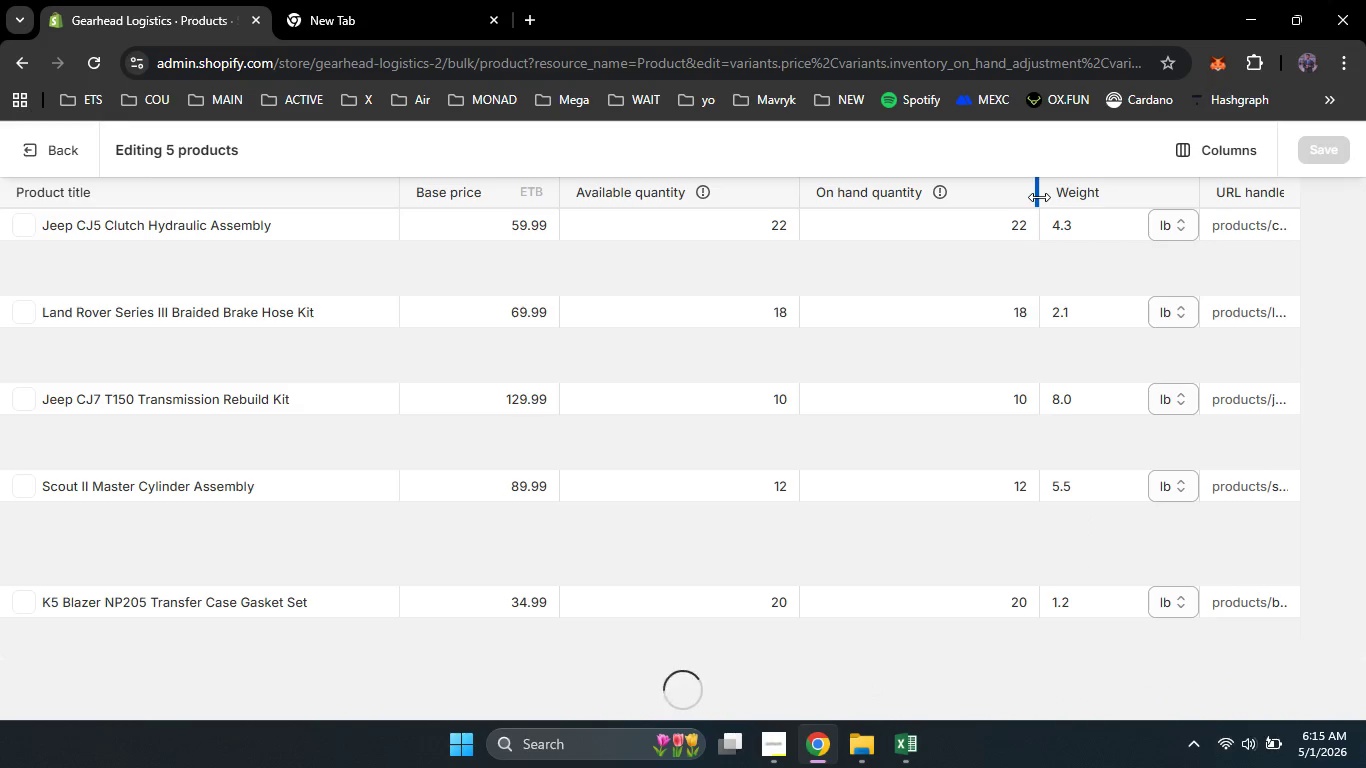 
left_click_drag(start_coordinate=[1039, 197], to_coordinate=[836, 232])
 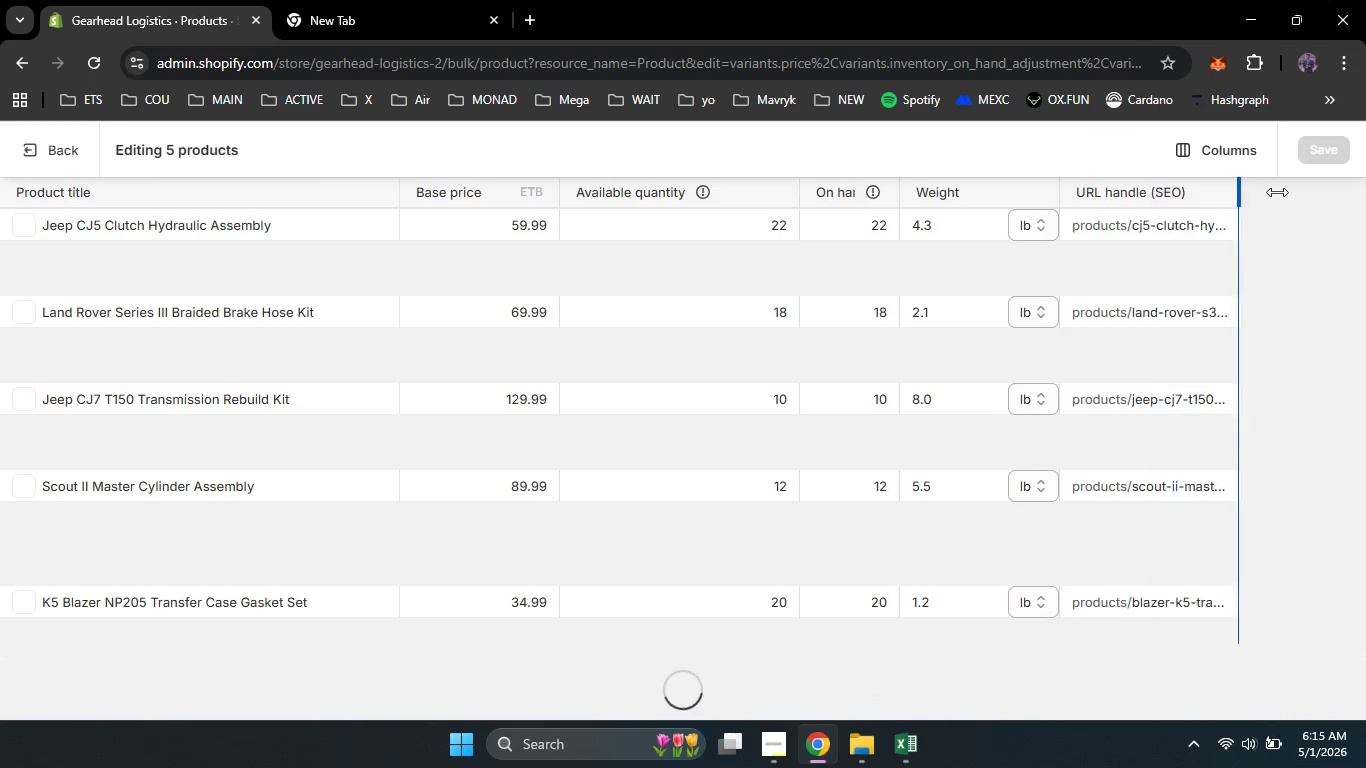 
left_click_drag(start_coordinate=[1156, 190], to_coordinate=[1321, 203])
 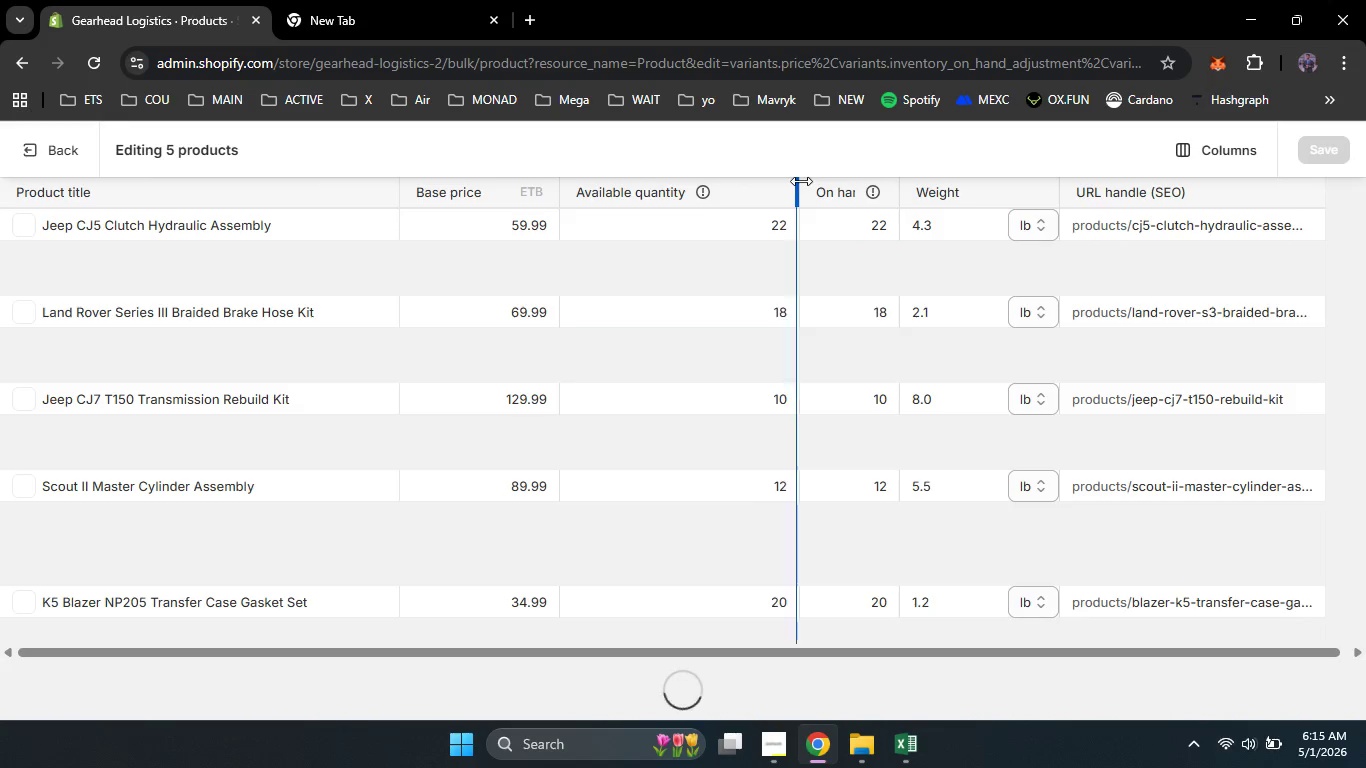 
left_click_drag(start_coordinate=[801, 181], to_coordinate=[582, 184])
 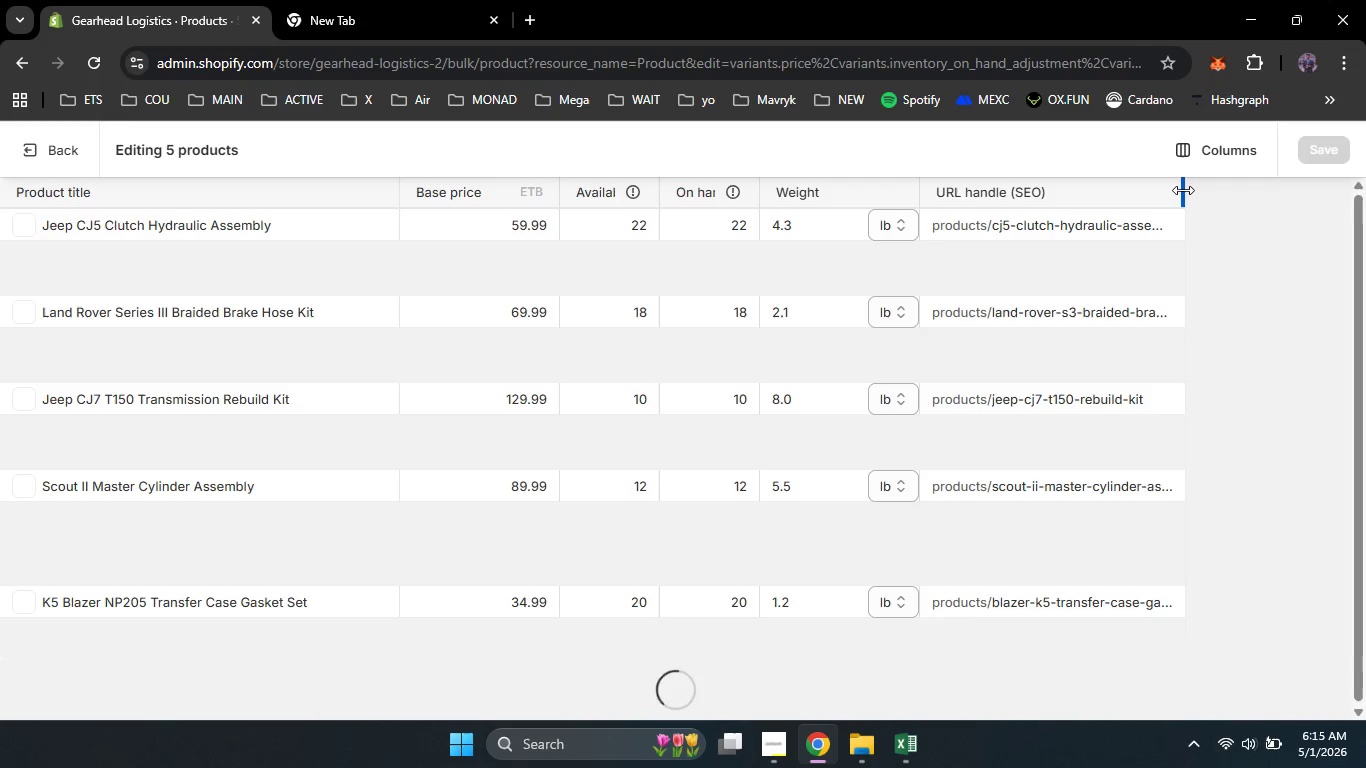 
left_click_drag(start_coordinate=[1183, 190], to_coordinate=[1310, 204])
 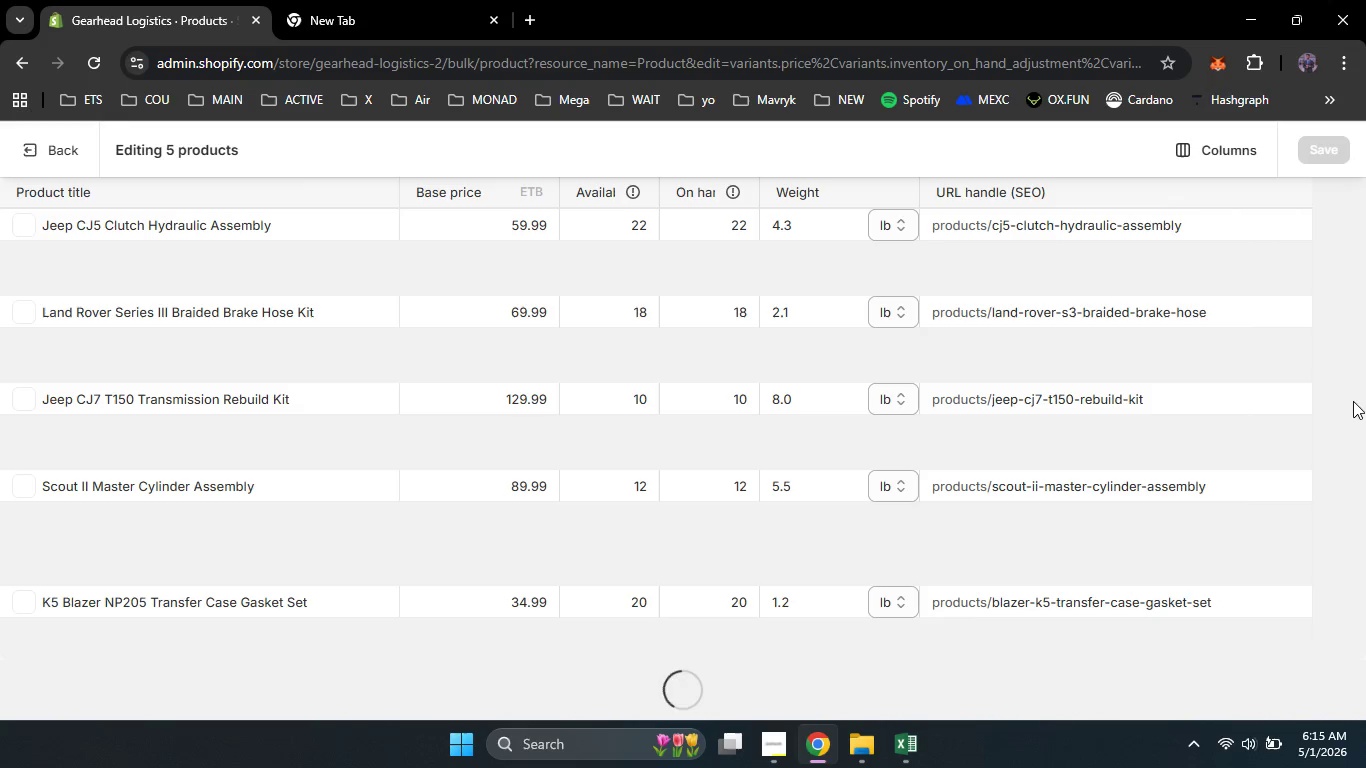 
left_click_drag(start_coordinate=[1365, 257], to_coordinate=[1353, 401])
 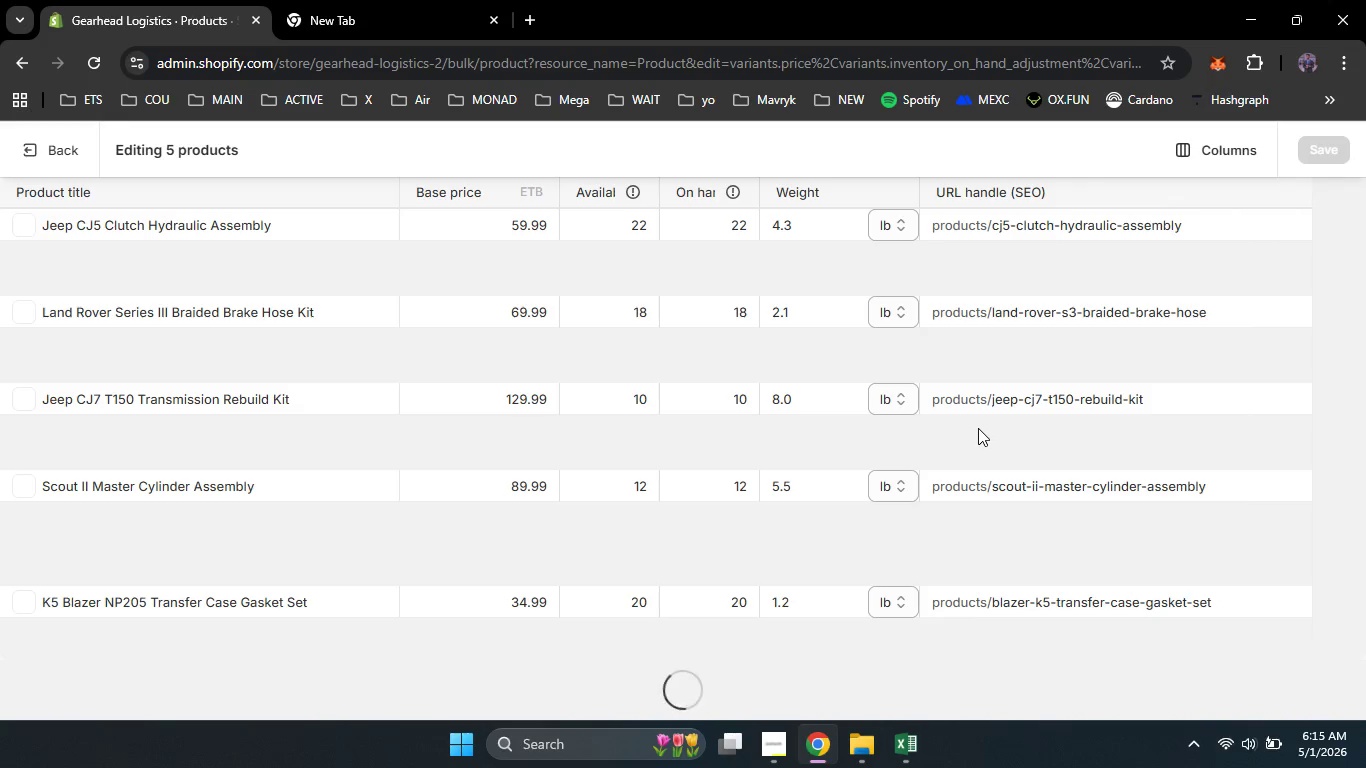 
scroll: coordinate [978, 428], scroll_direction: up, amount: 16.0
 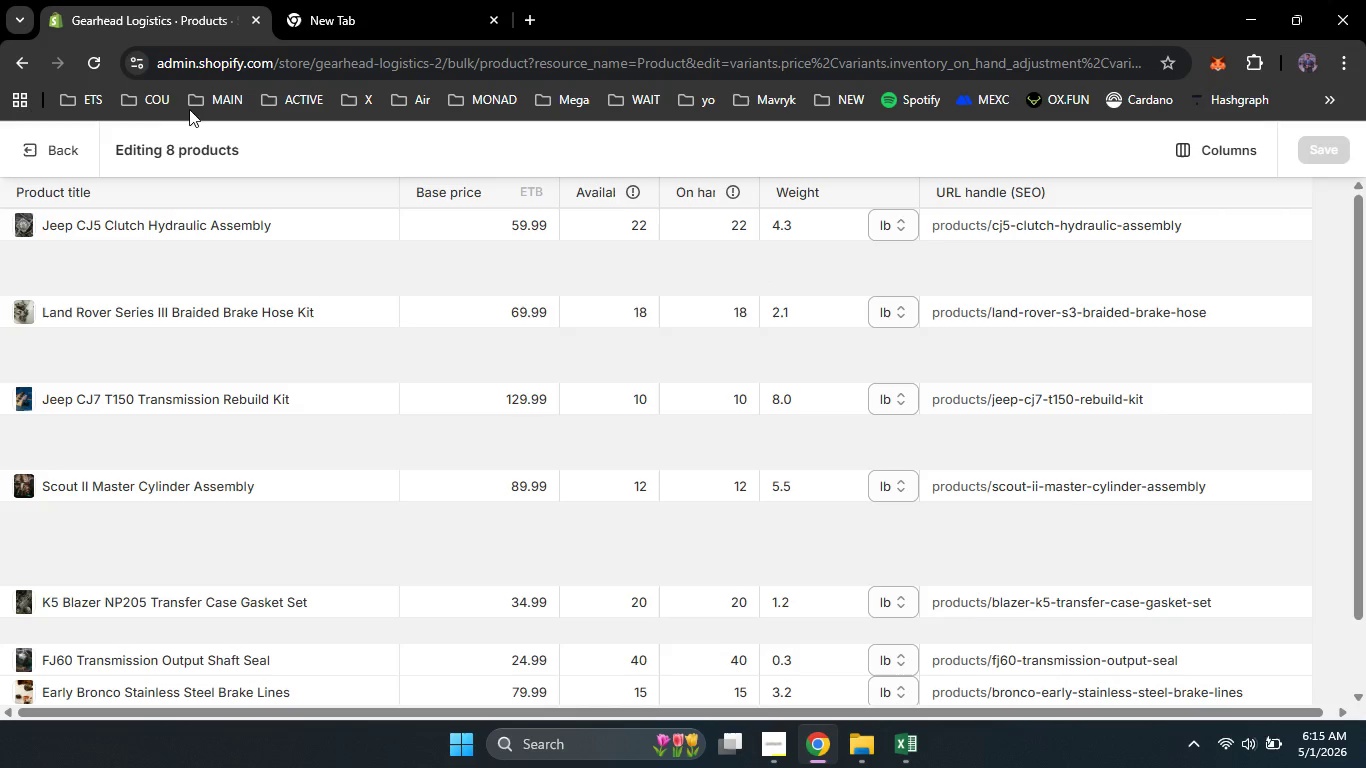 